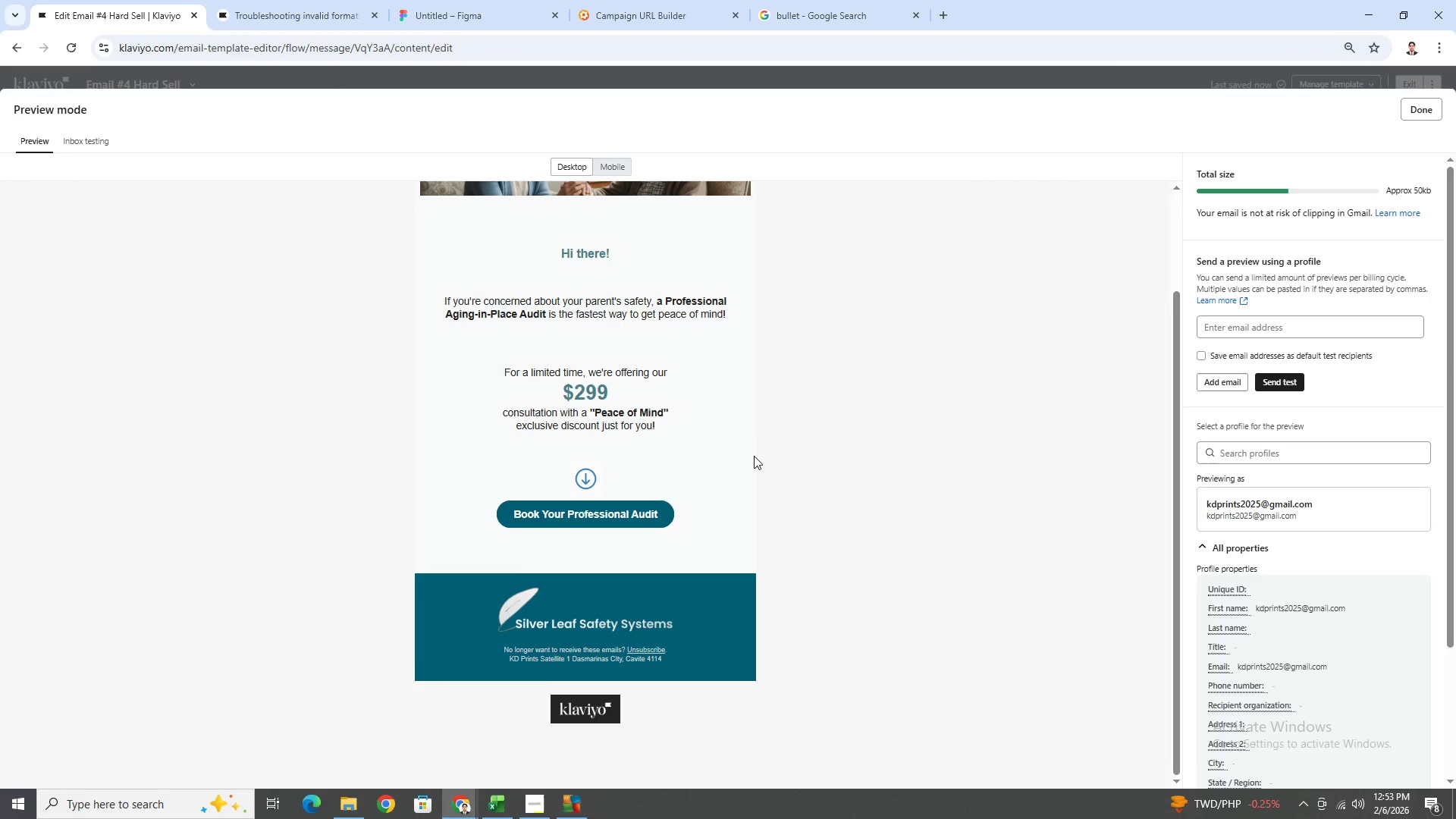 
scroll: coordinate [760, 460], scroll_direction: up, amount: 2.0
 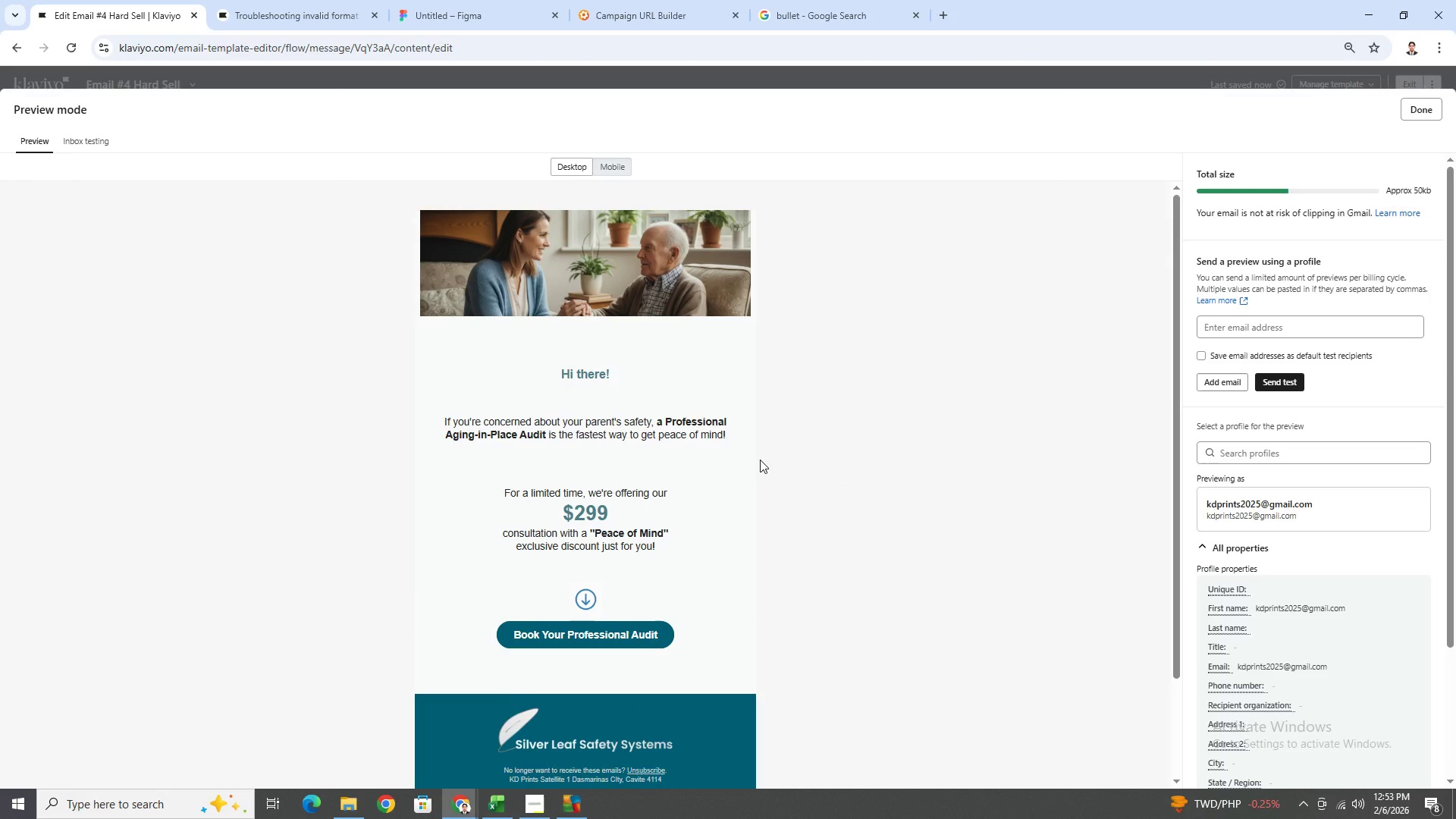 
scroll: coordinate [760, 460], scroll_direction: down, amount: 1.0
 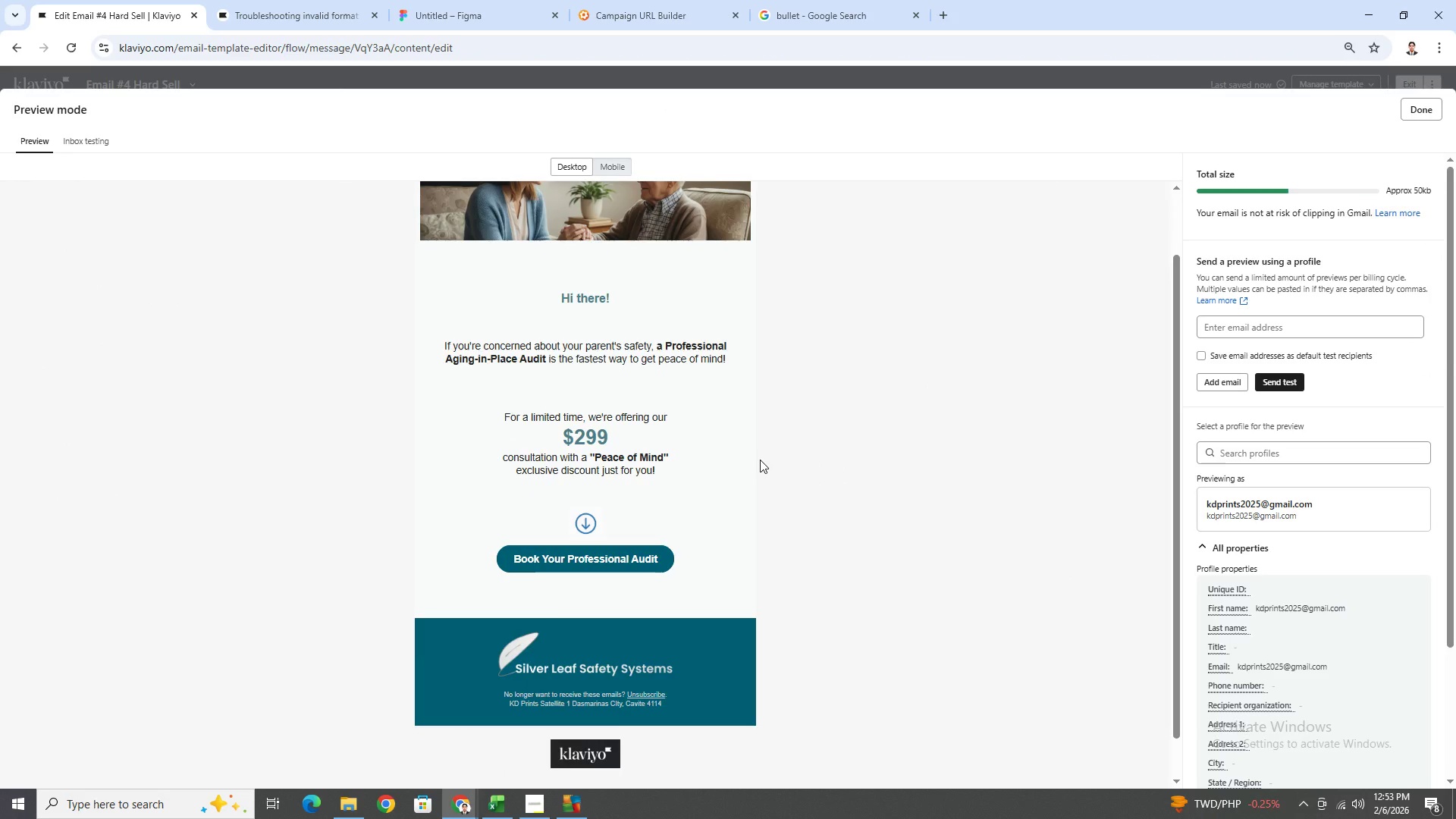 
scroll: coordinate [760, 460], scroll_direction: up, amount: 1.0
 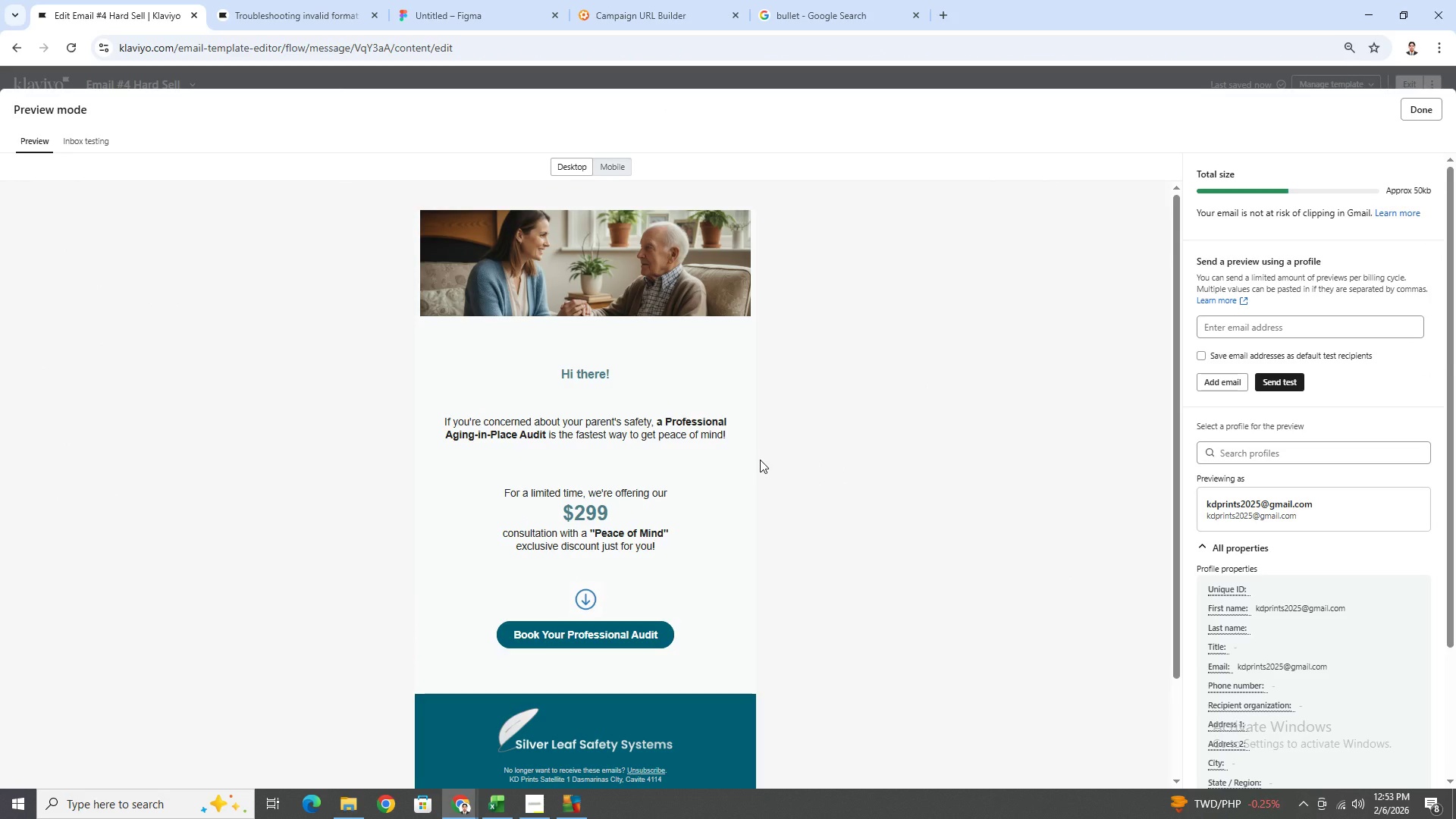 
scroll: coordinate [760, 460], scroll_direction: down, amount: 1.0
 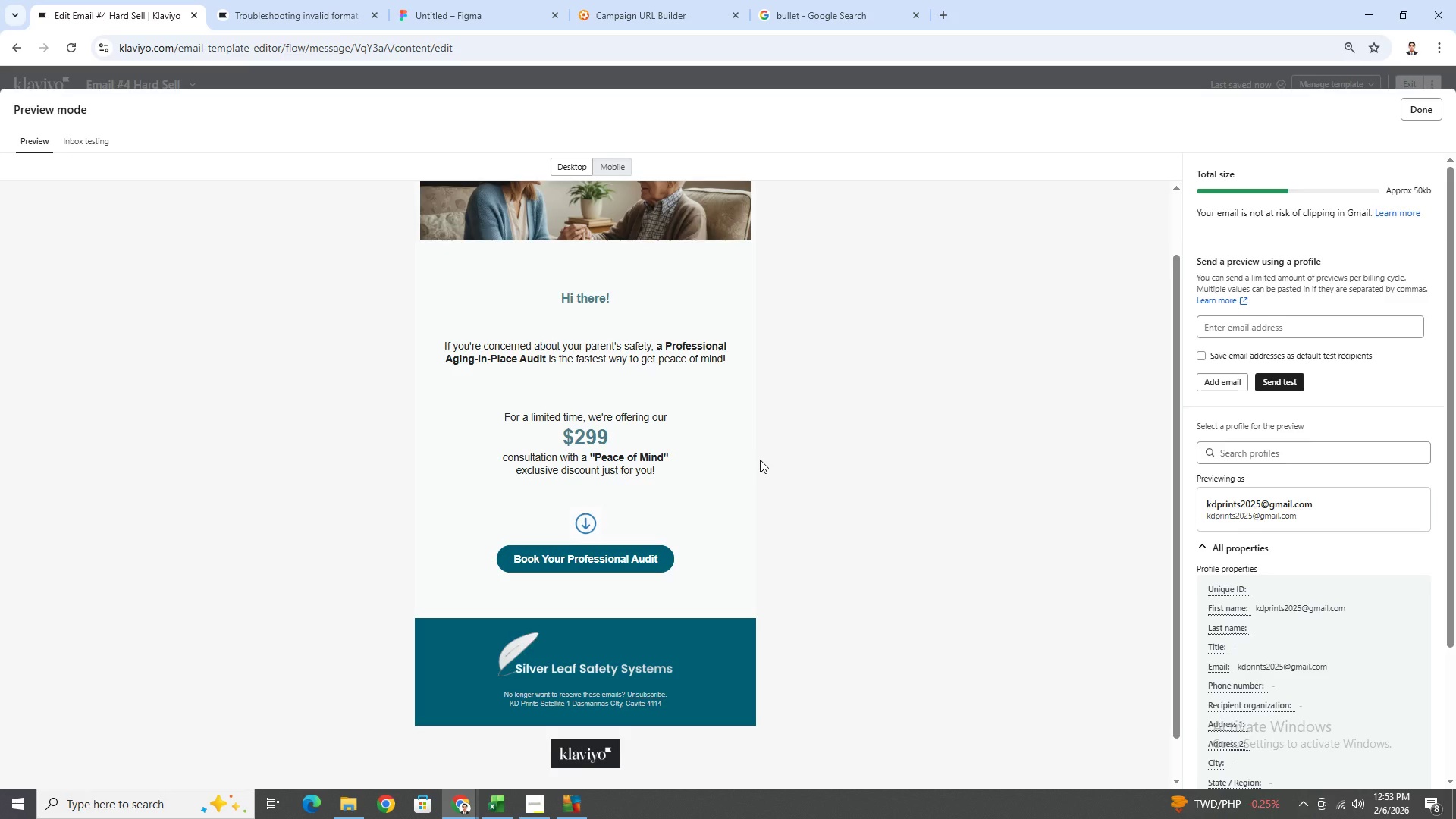 
scroll: coordinate [760, 460], scroll_direction: up, amount: 1.0
 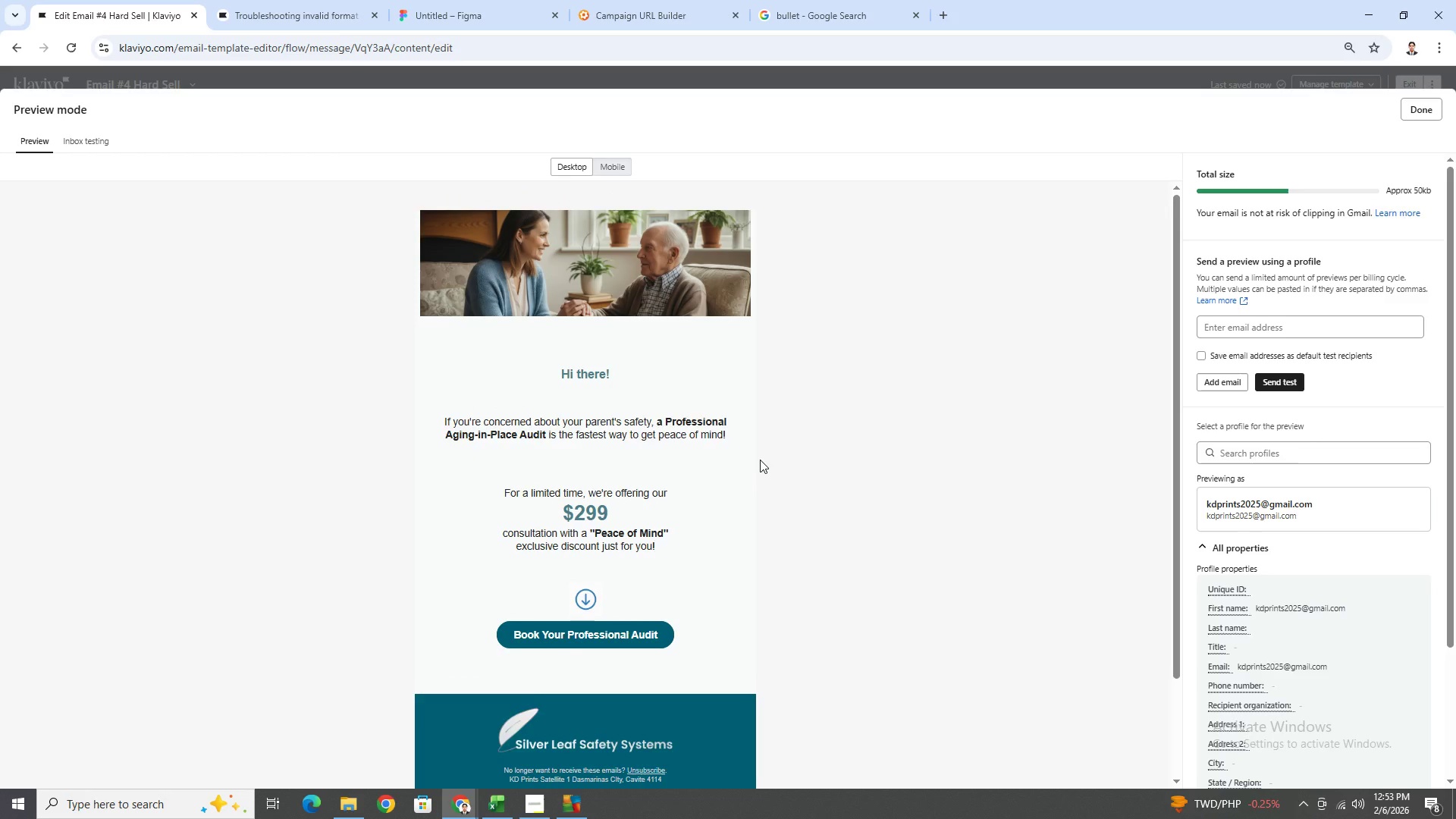 
scroll: coordinate [760, 460], scroll_direction: down, amount: 1.0
 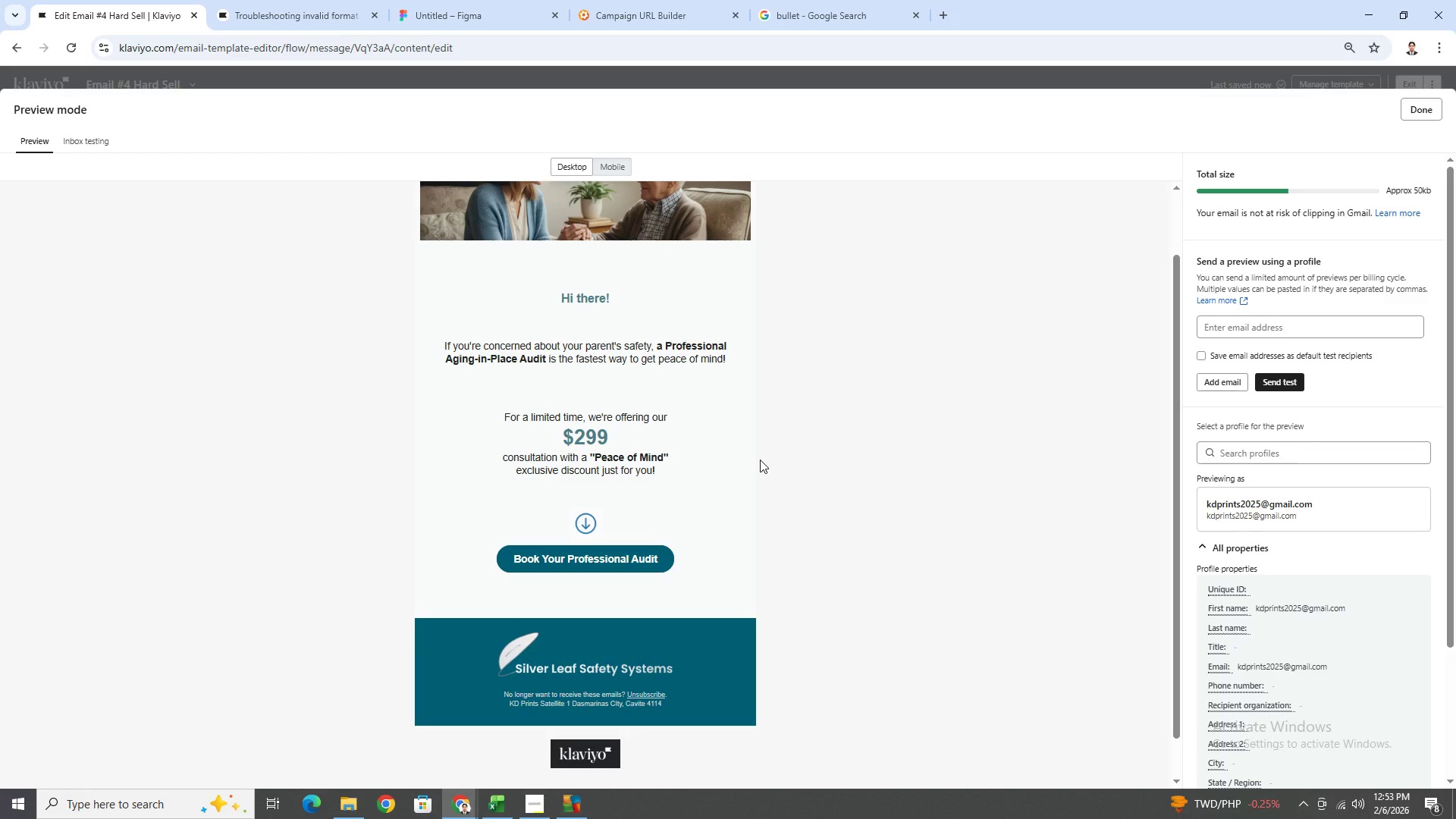 
scroll: coordinate [760, 460], scroll_direction: up, amount: 2.0
 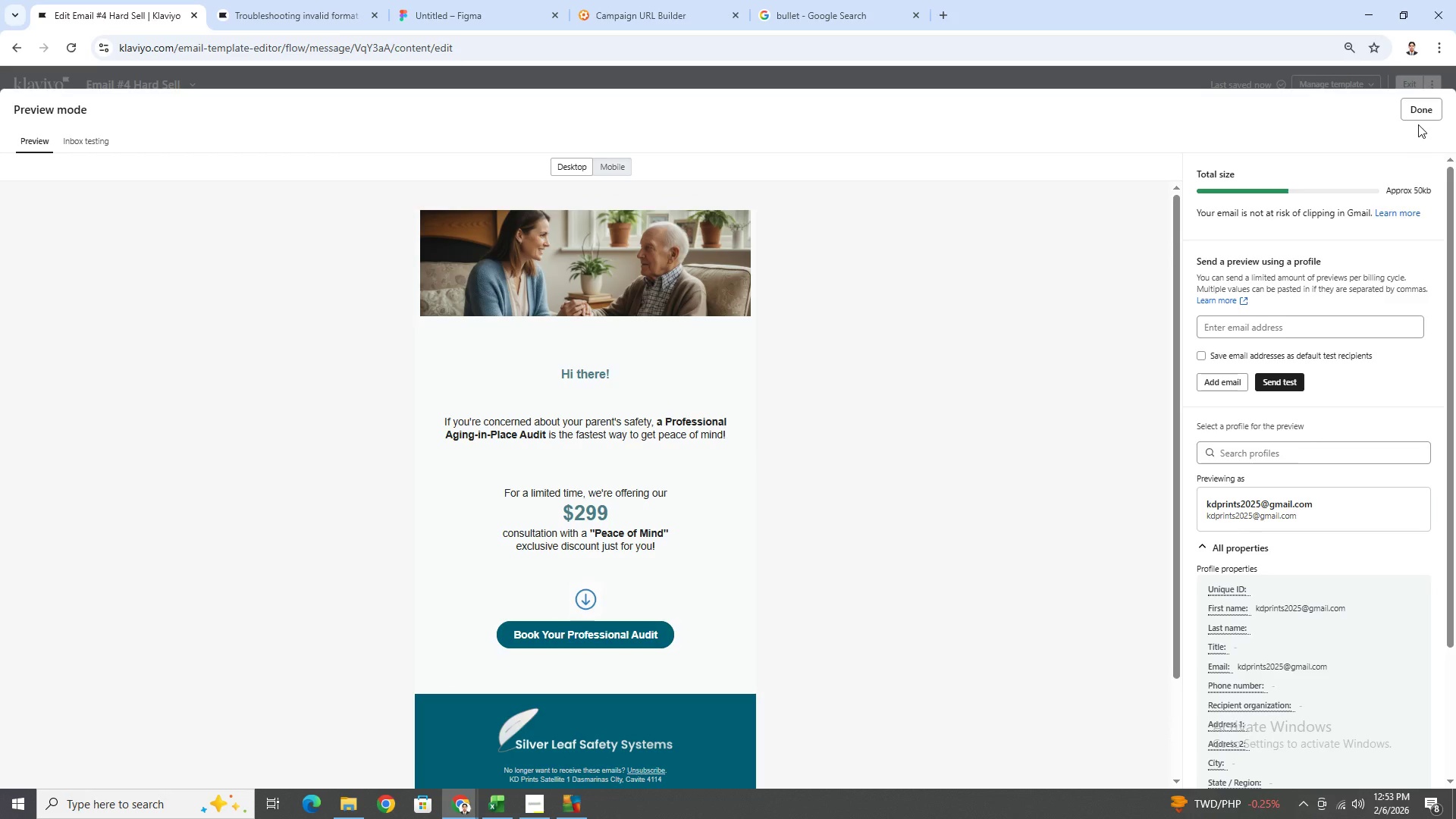 
left_click([1419, 121])
 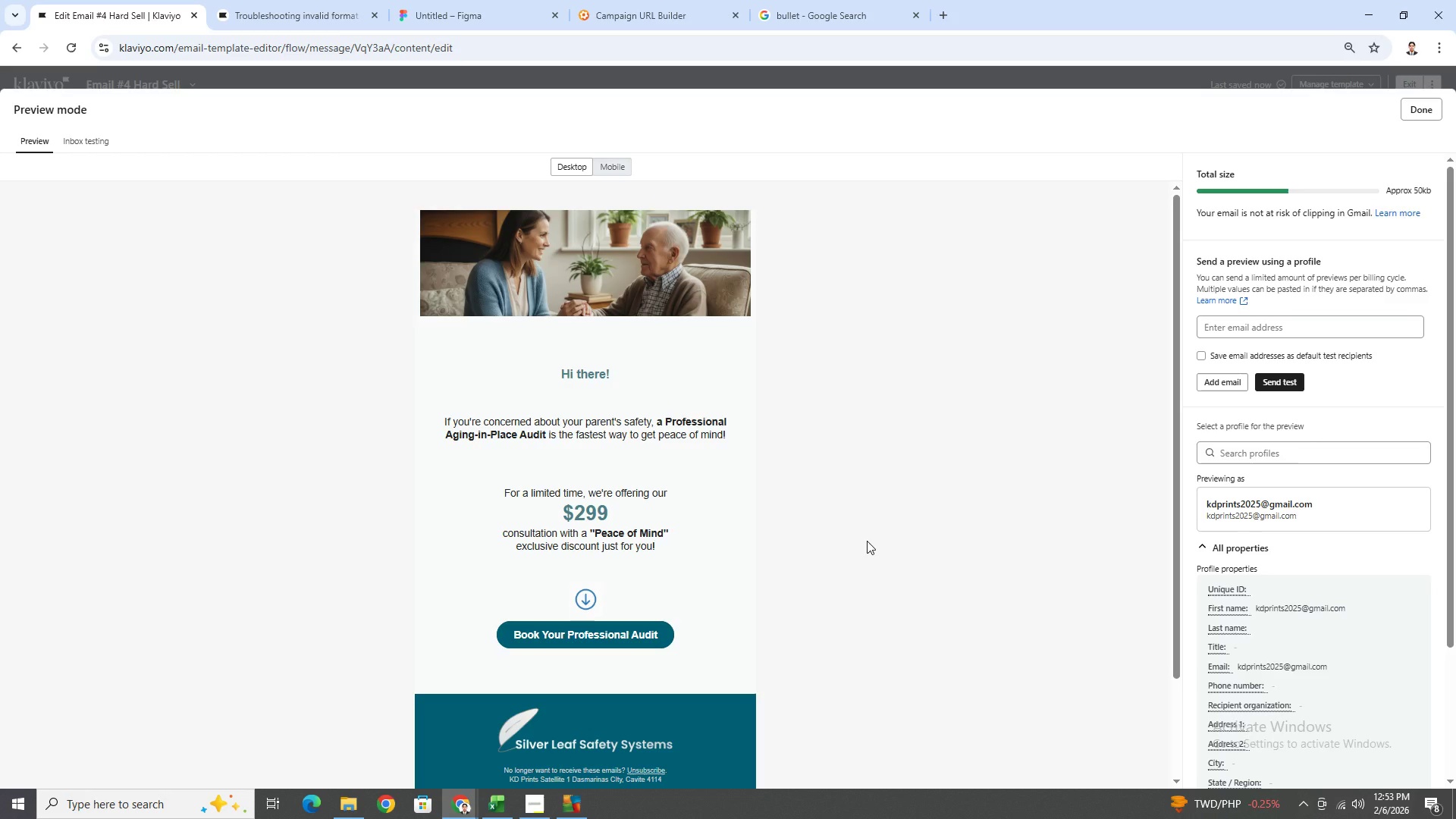 
wait(14.38)
 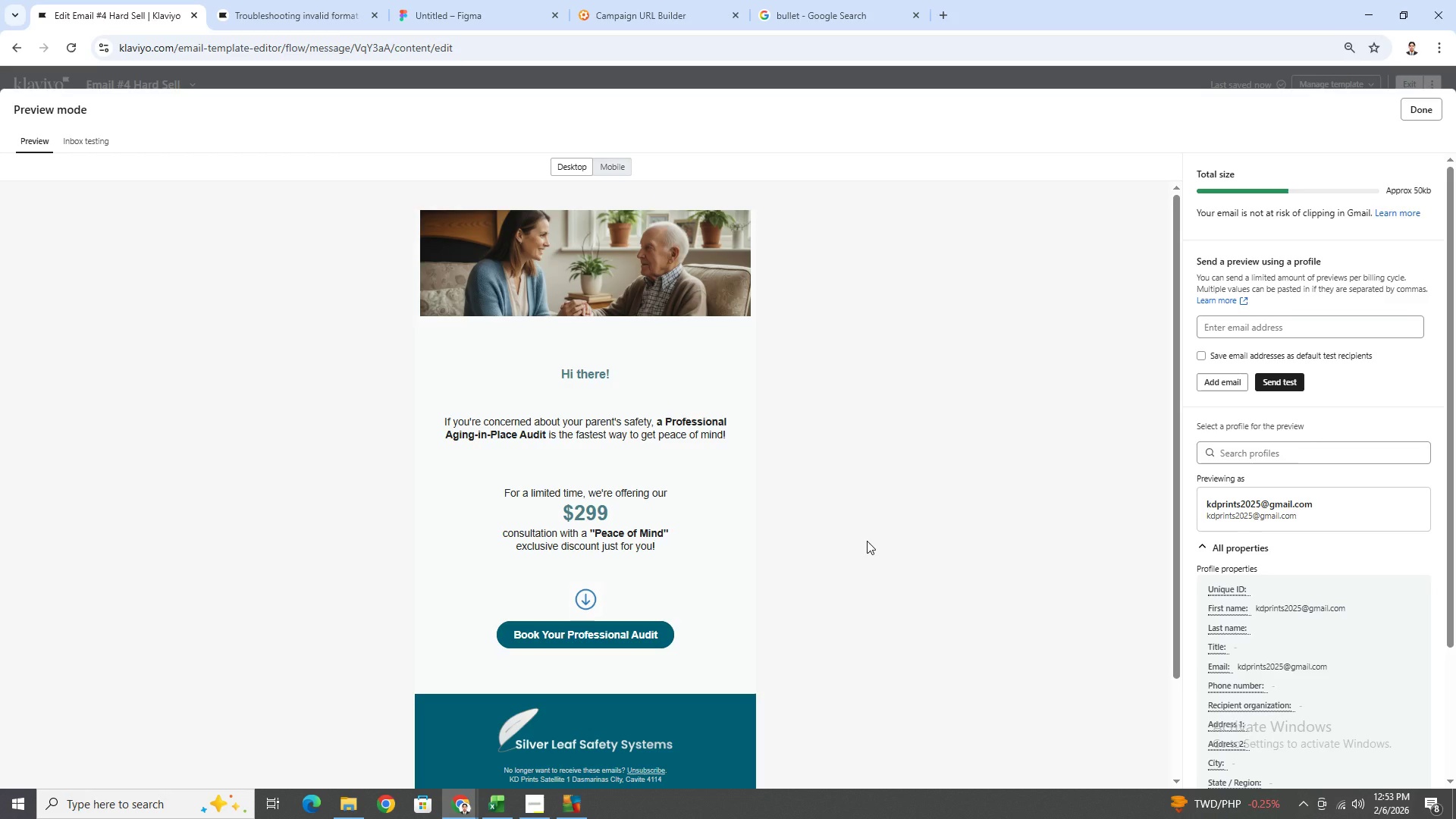 
left_click([617, 167])
 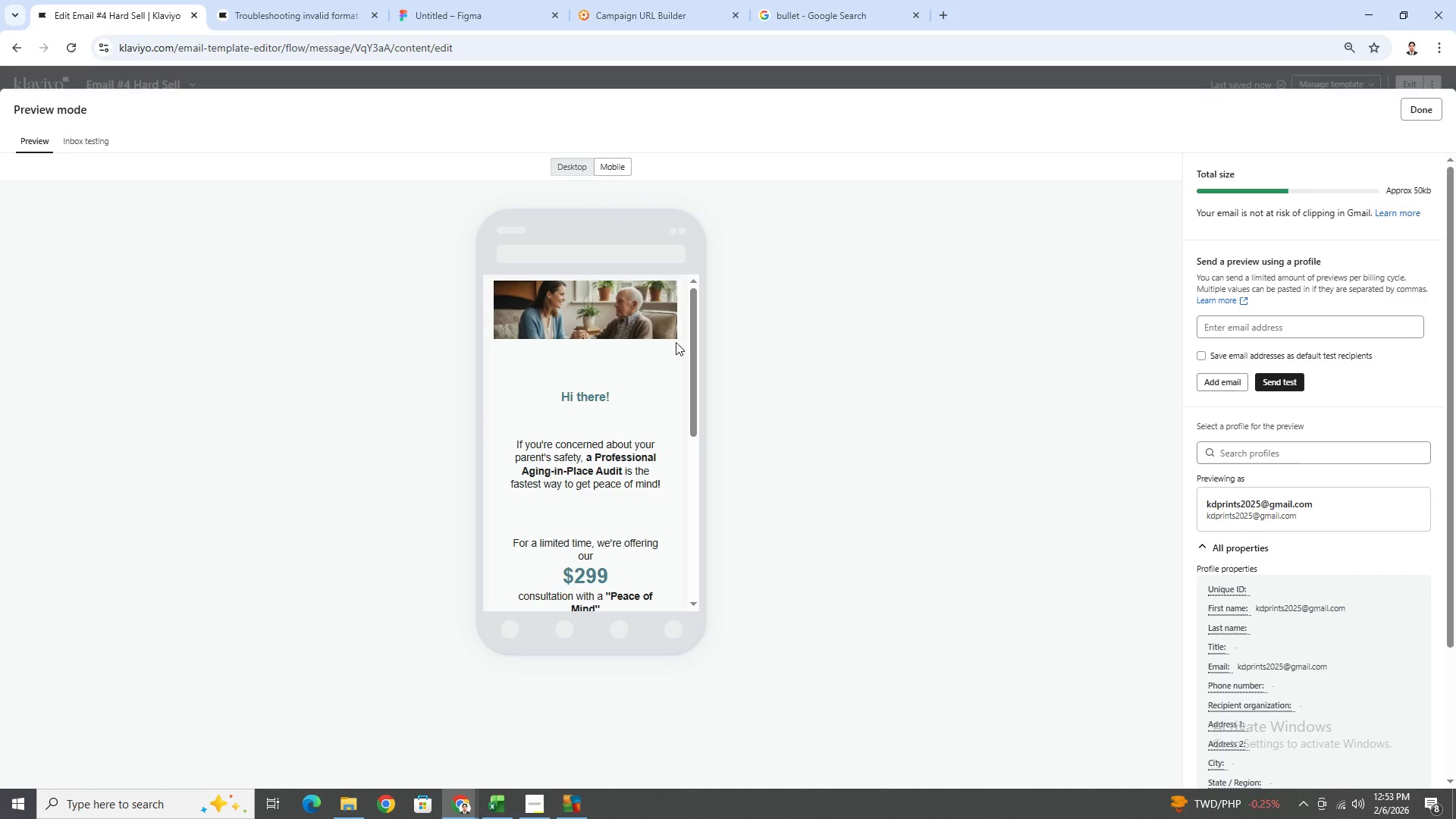 
scroll: coordinate [673, 398], scroll_direction: down, amount: 4.0
 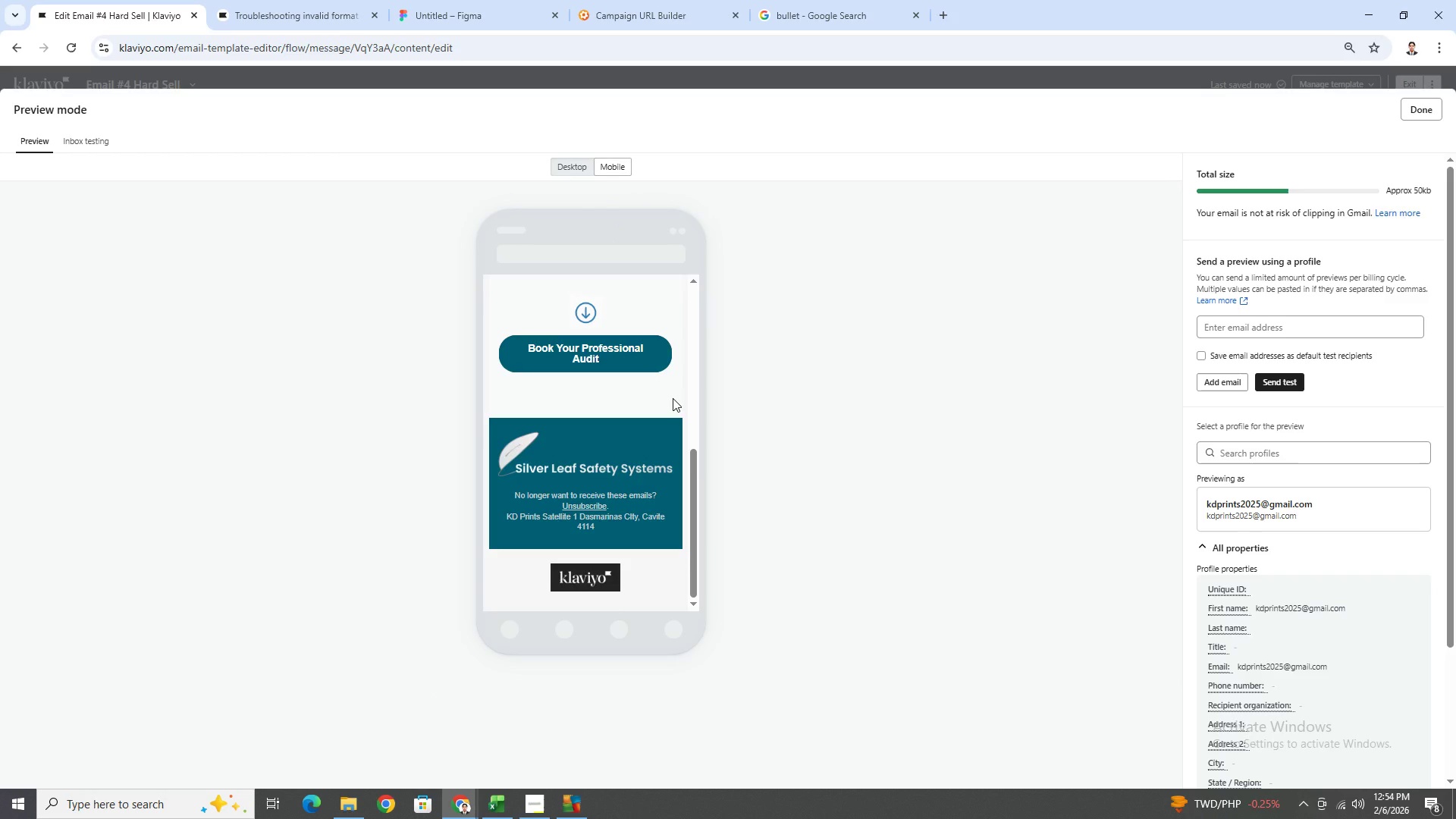 
scroll: coordinate [673, 398], scroll_direction: up, amount: 5.0
 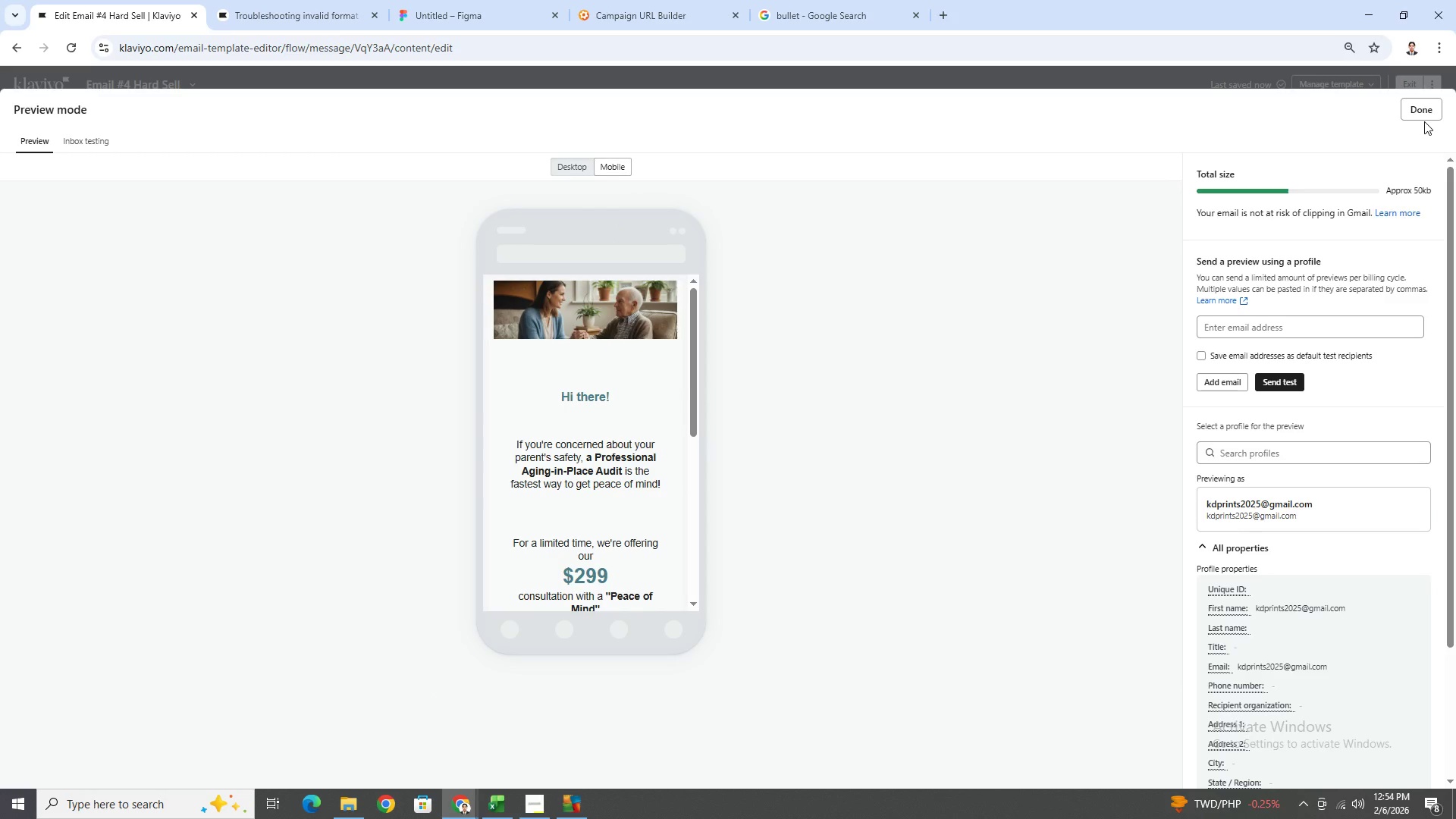 
left_click([1424, 115])
 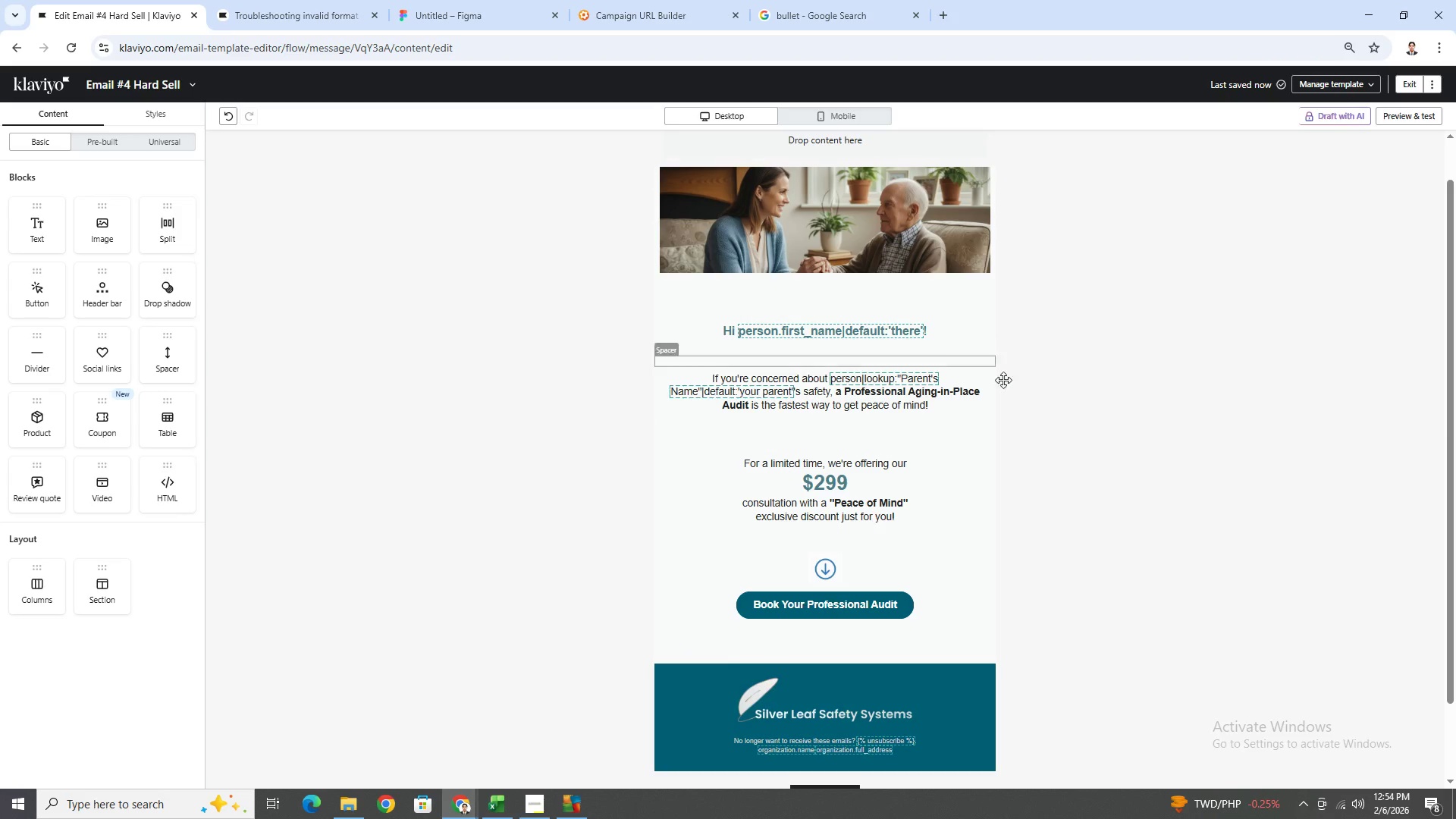 
scroll: coordinate [1089, 421], scroll_direction: down, amount: 3.0
 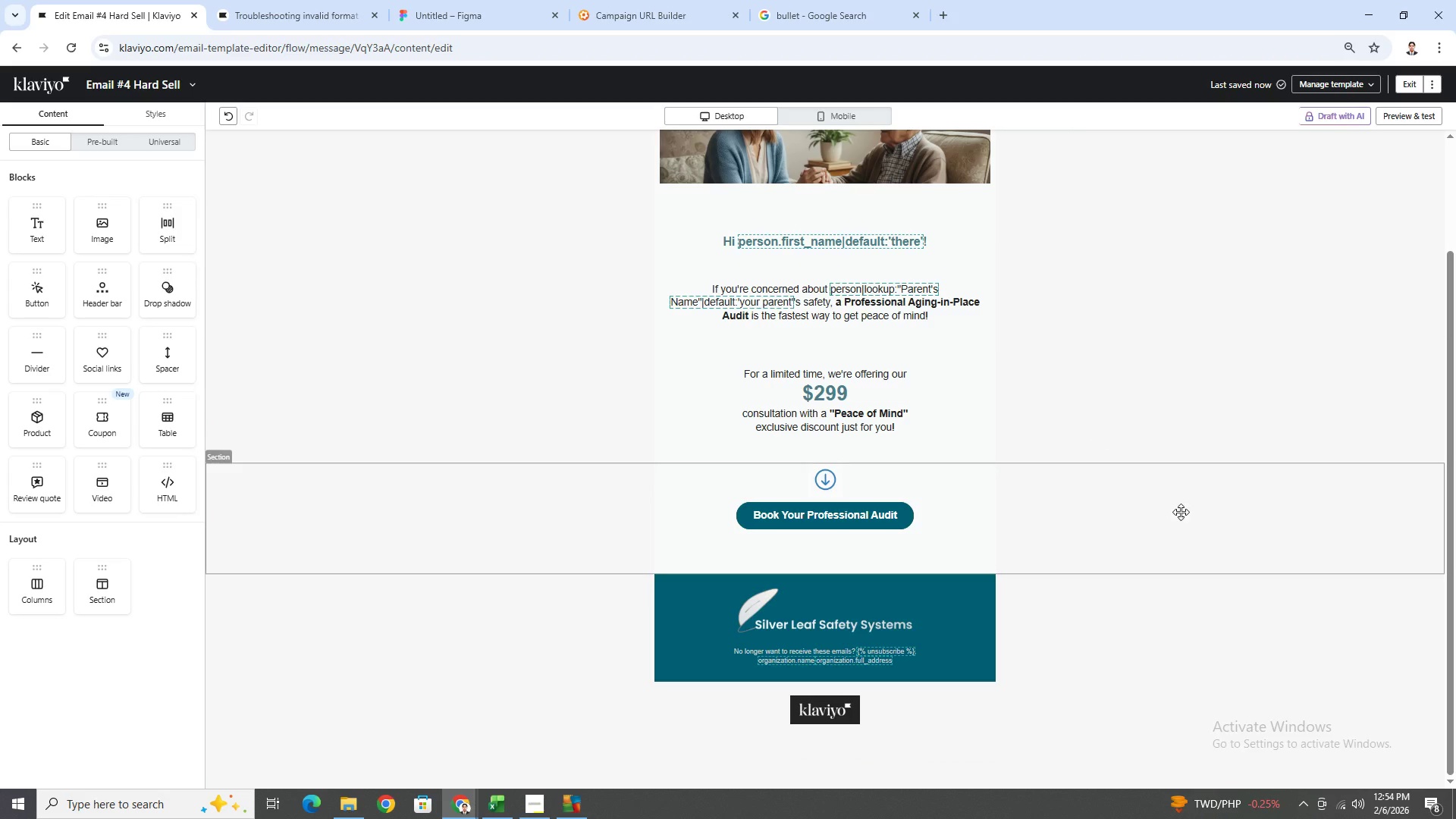 
scroll: coordinate [1181, 512], scroll_direction: up, amount: 1.0
 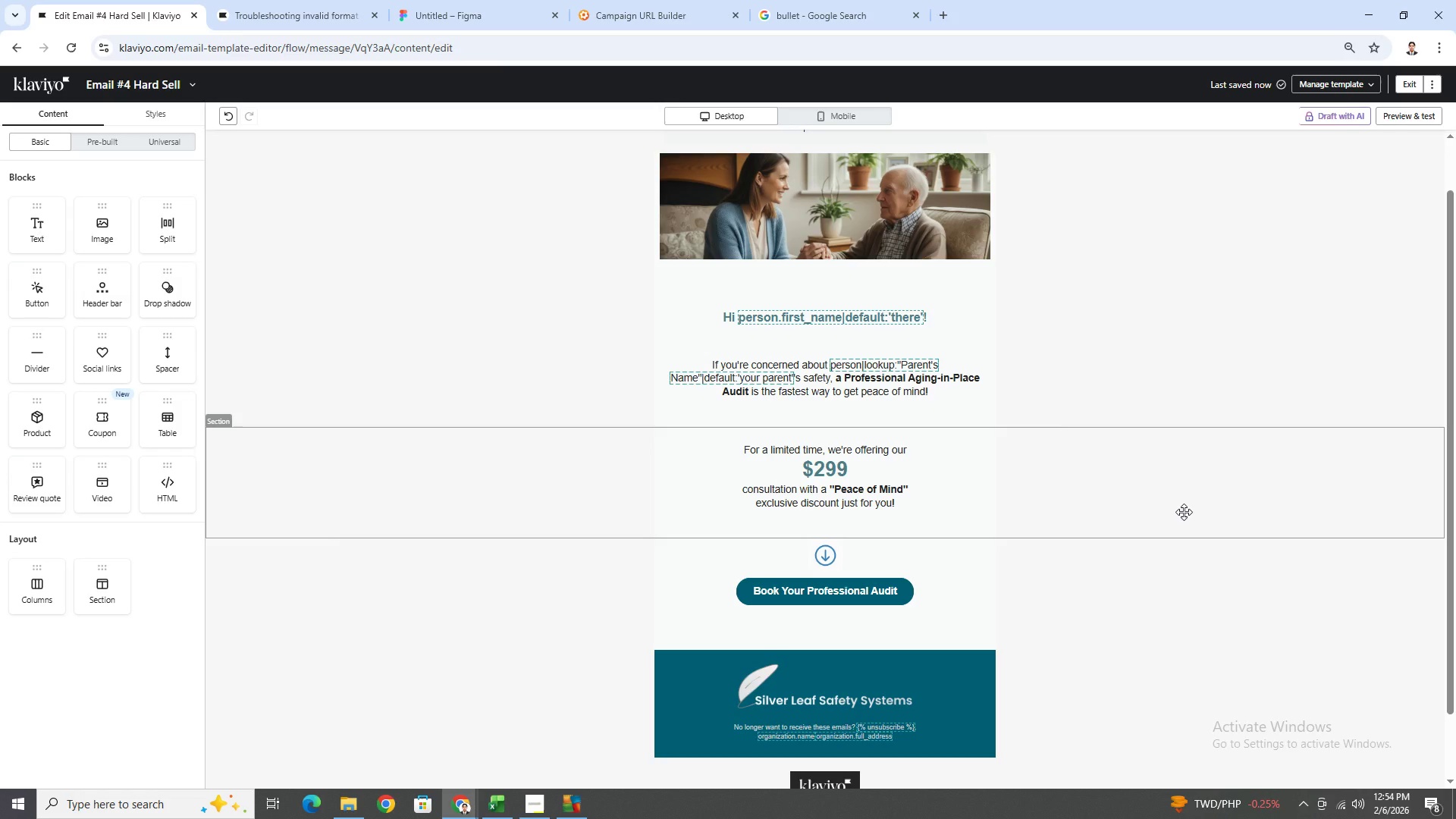 
wait(5.3)
 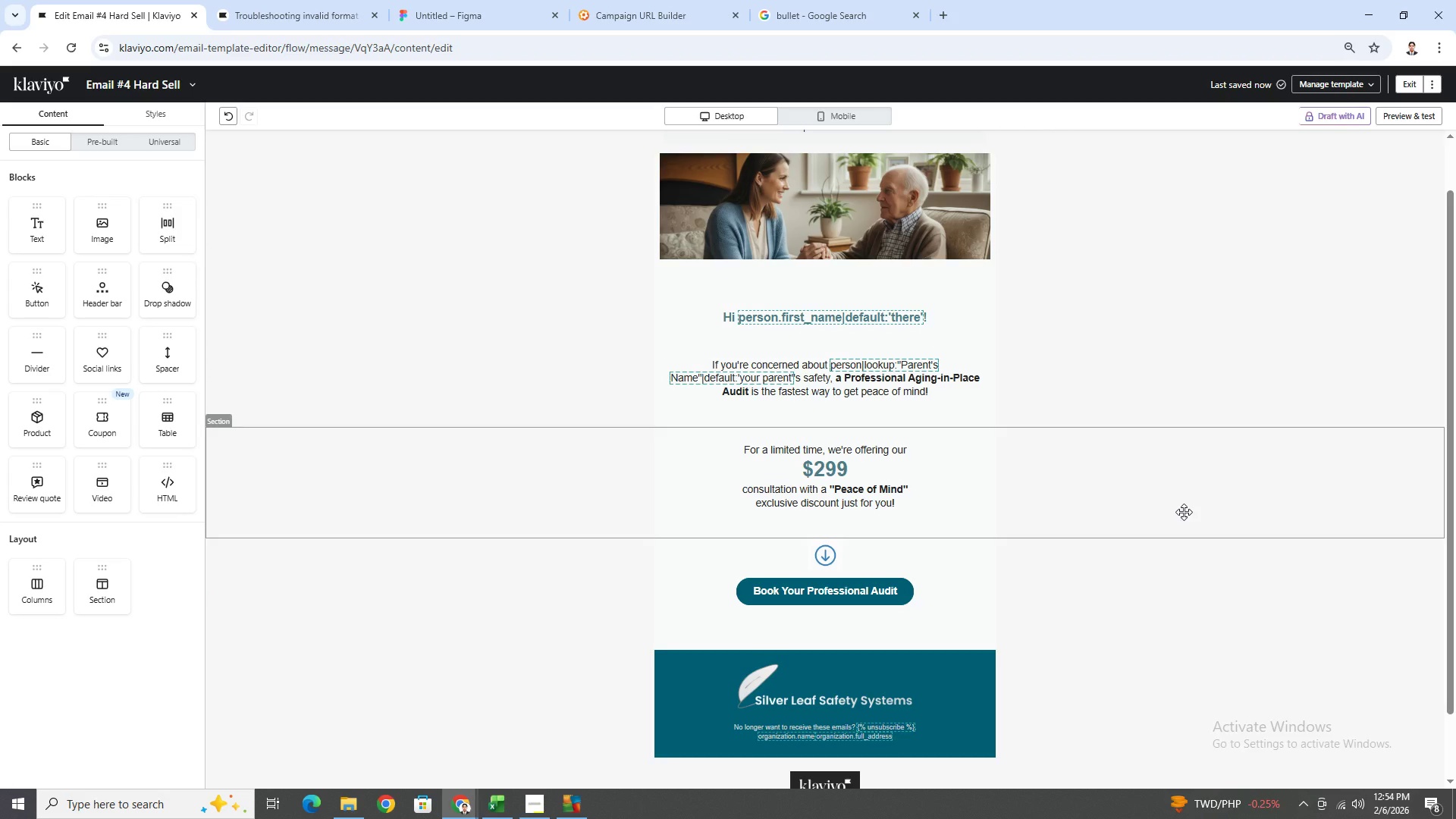 
left_click([540, 810])